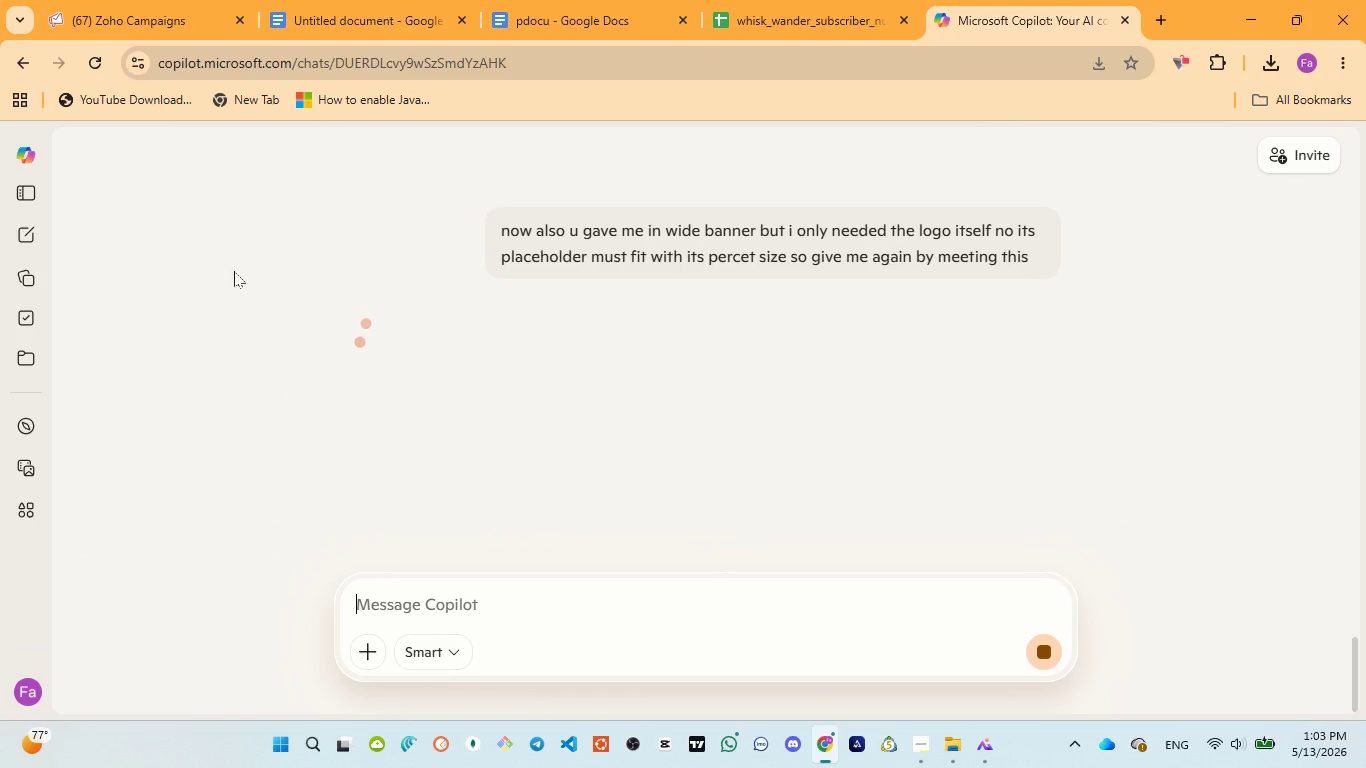 
left_click([140, 17])
 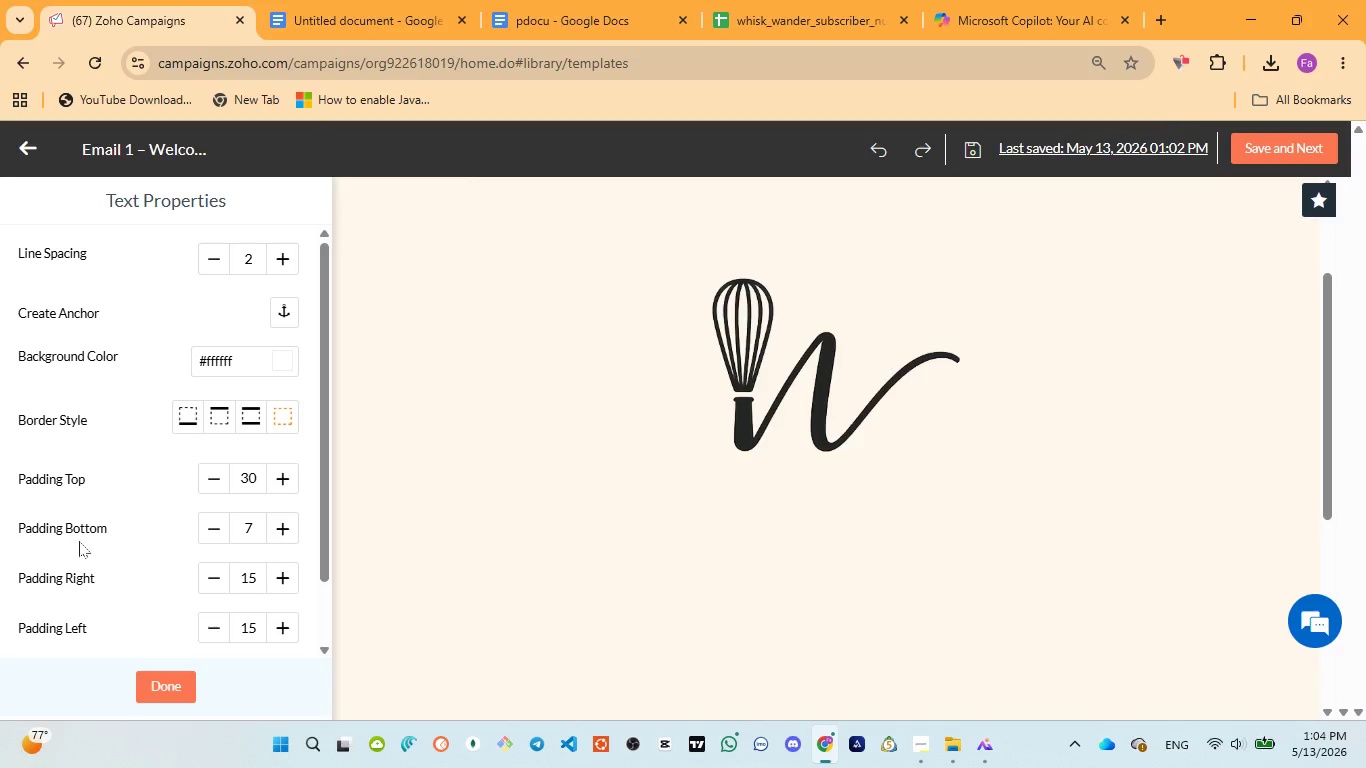 
wait(40.76)
 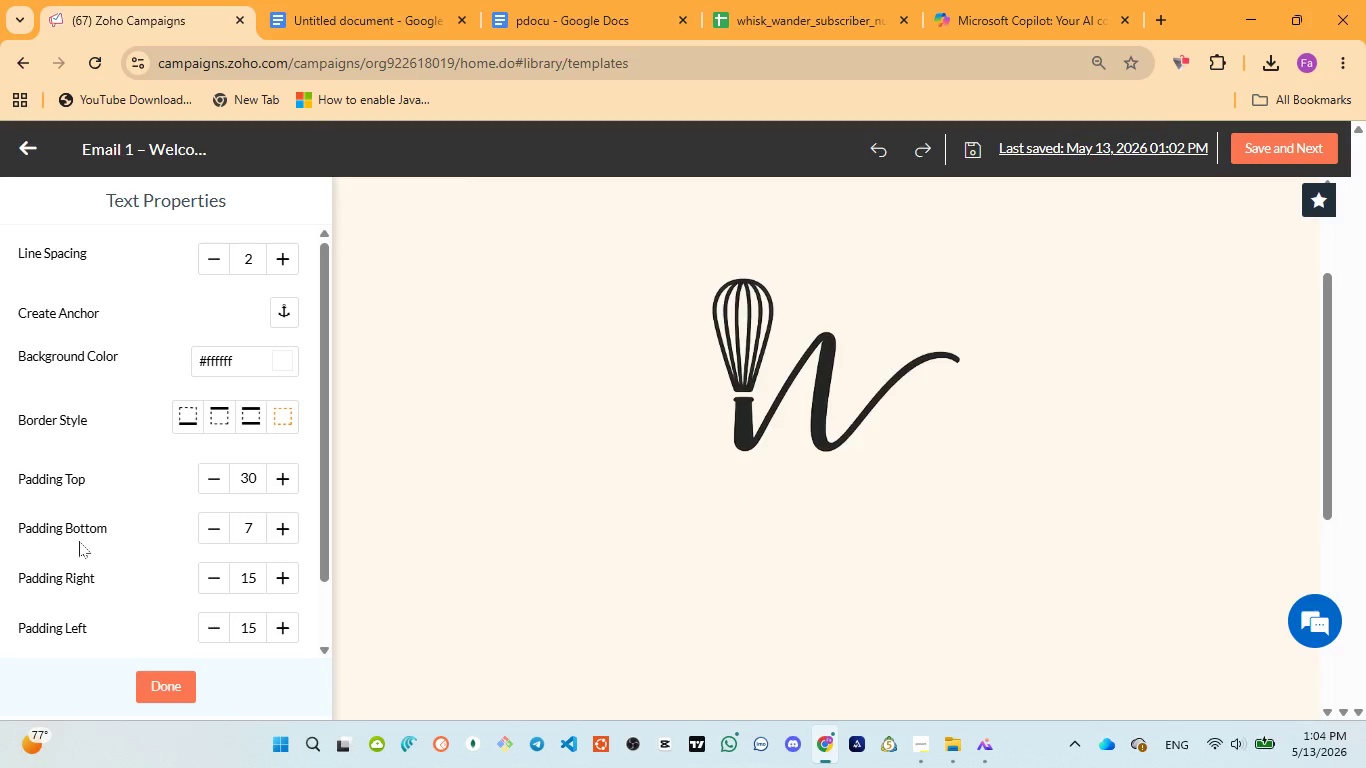 
scroll: coordinate [782, 370], scroll_direction: down, amount: 3.0
 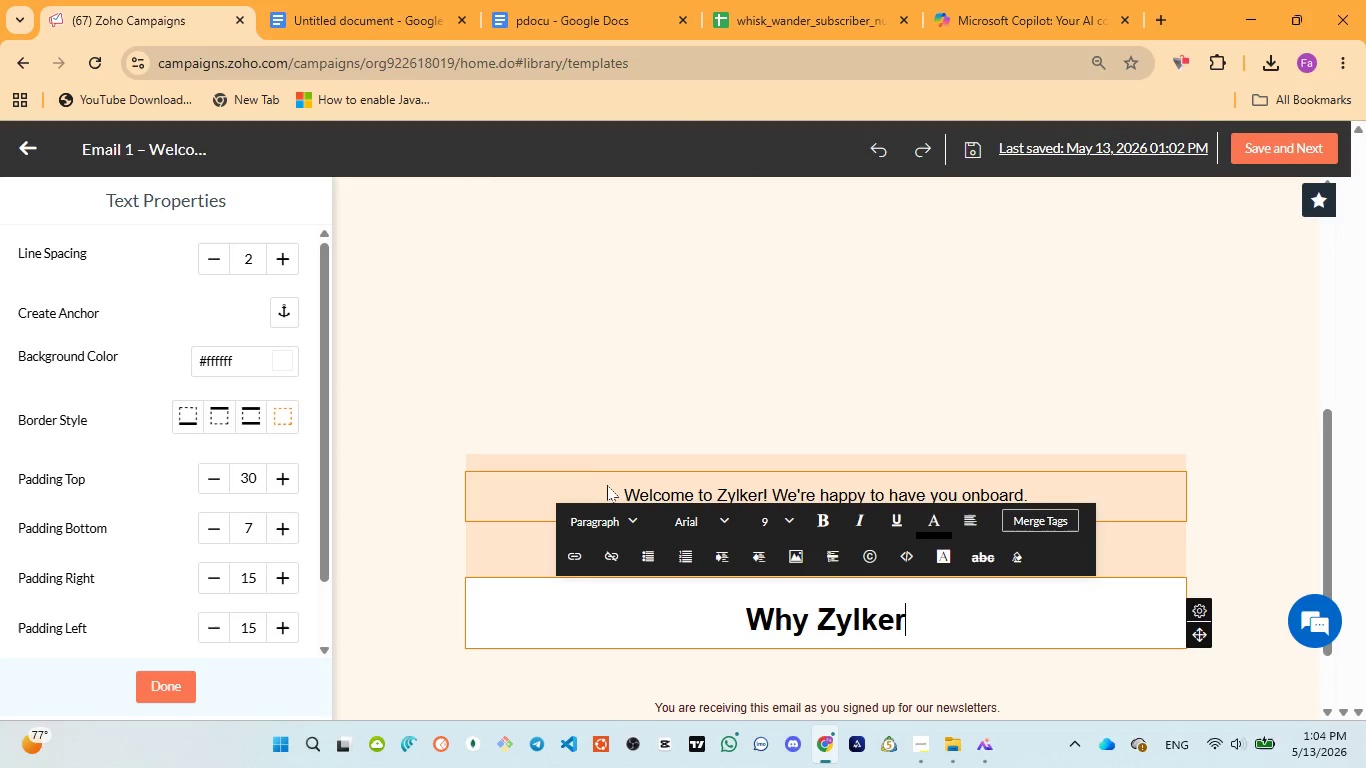 
left_click([604, 487])
 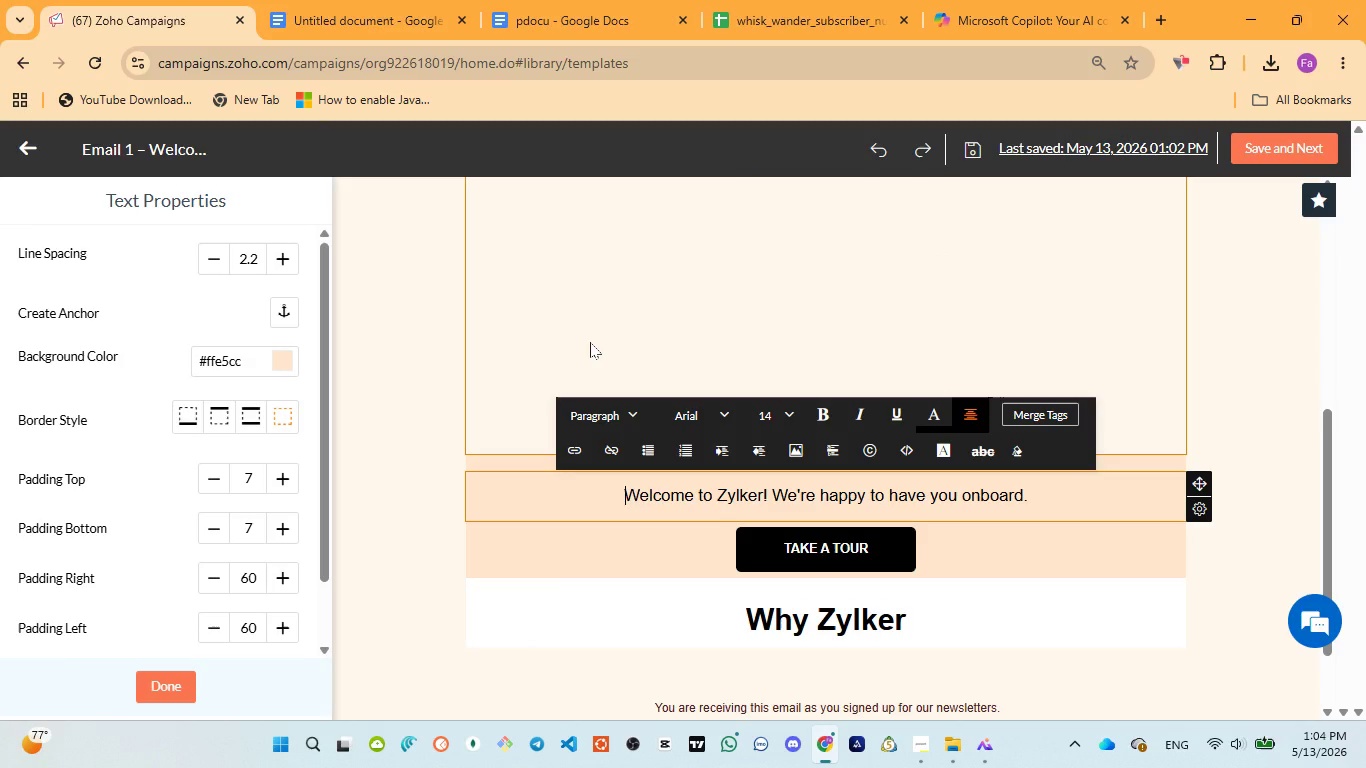 
scroll: coordinate [590, 342], scroll_direction: up, amount: 4.0
 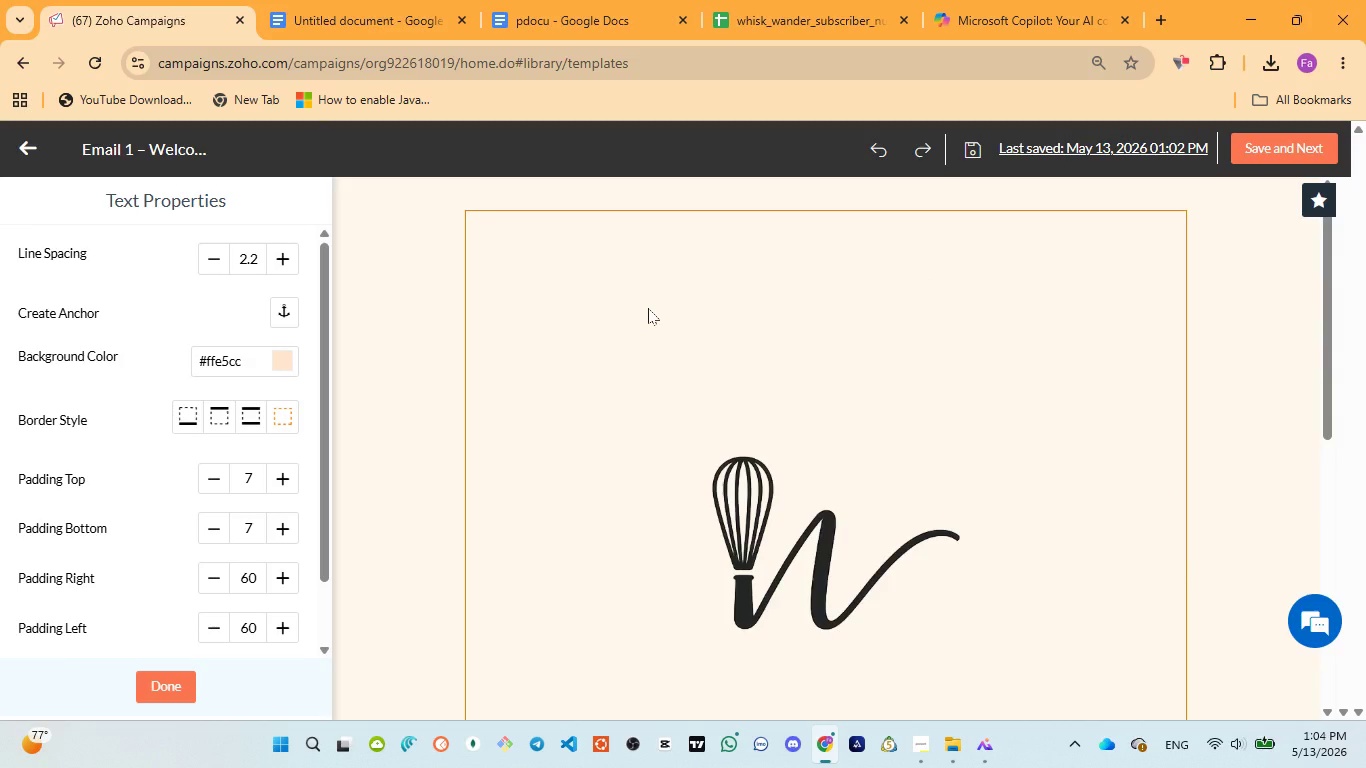 
scroll: coordinate [648, 312], scroll_direction: down, amount: 3.0
 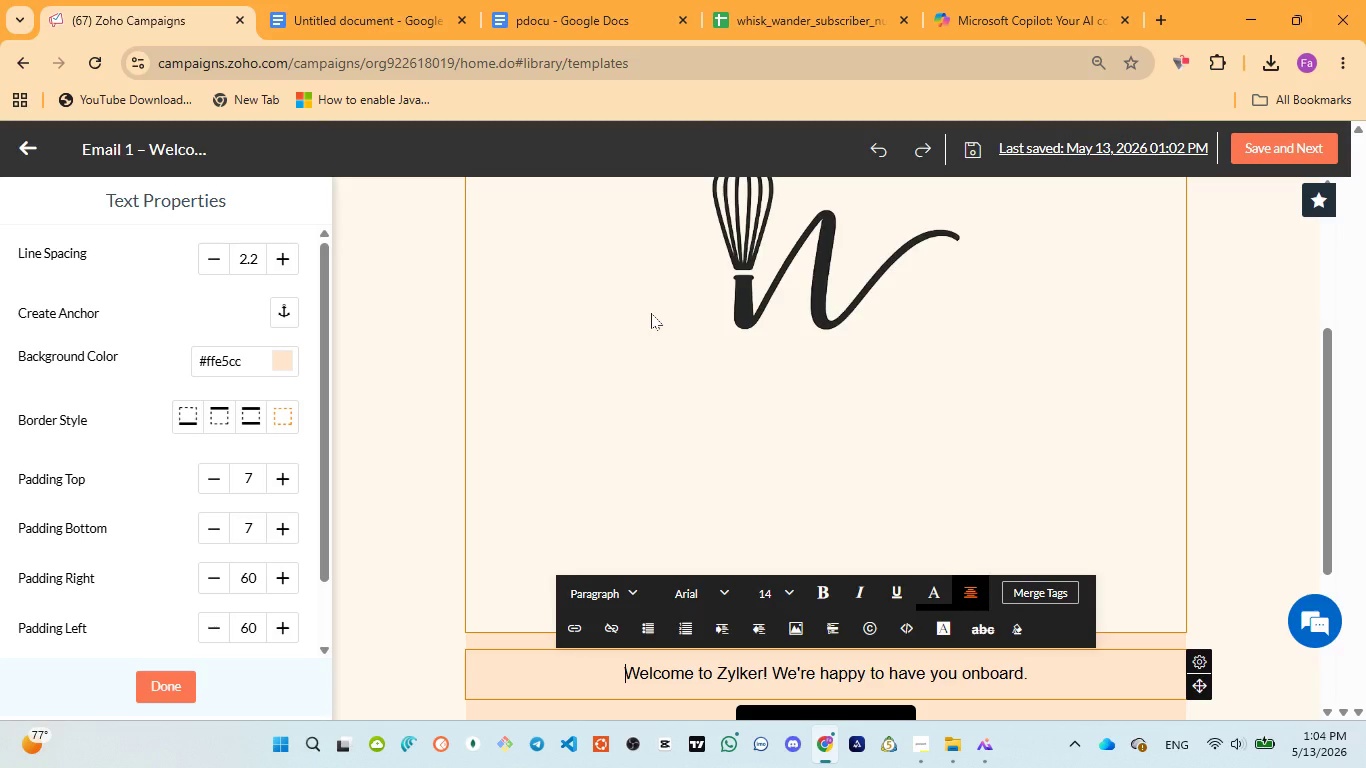 
wait(21.67)
 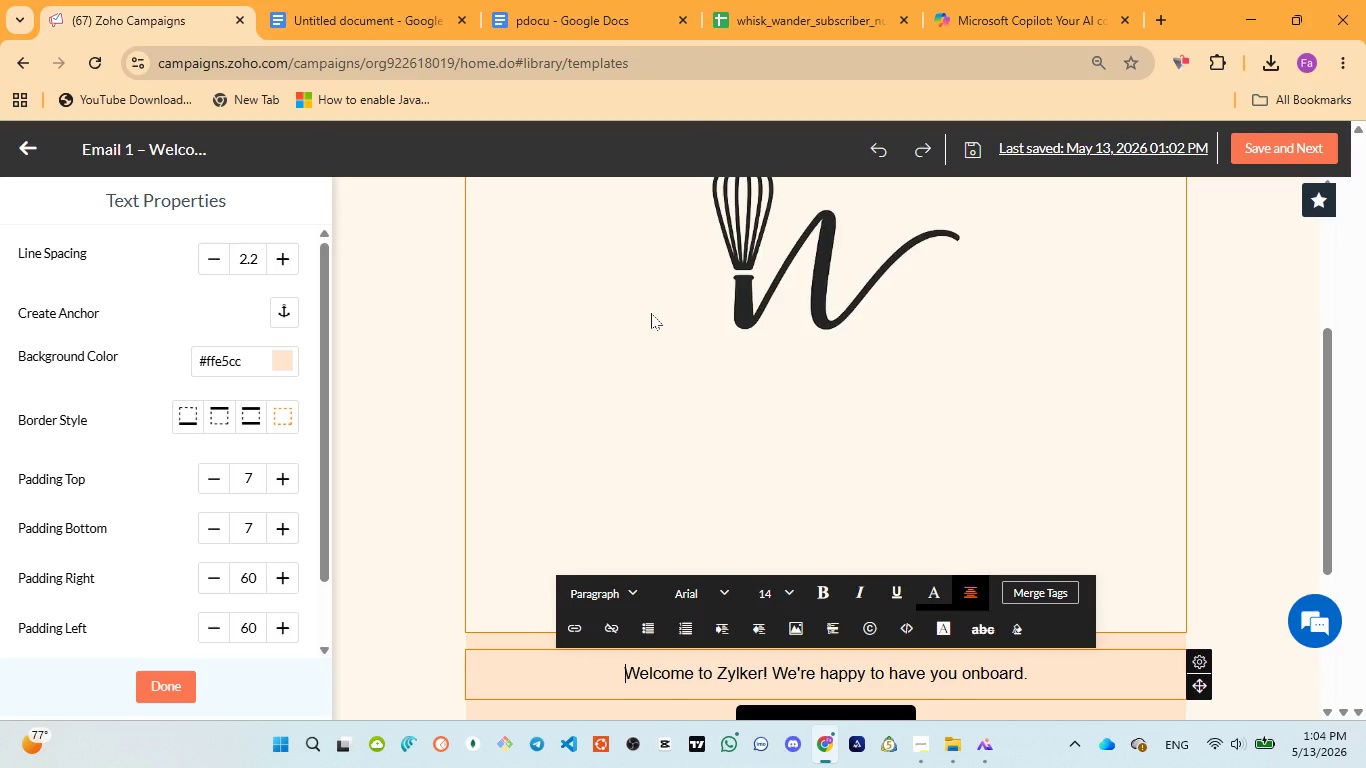 
left_click([970, 13])
 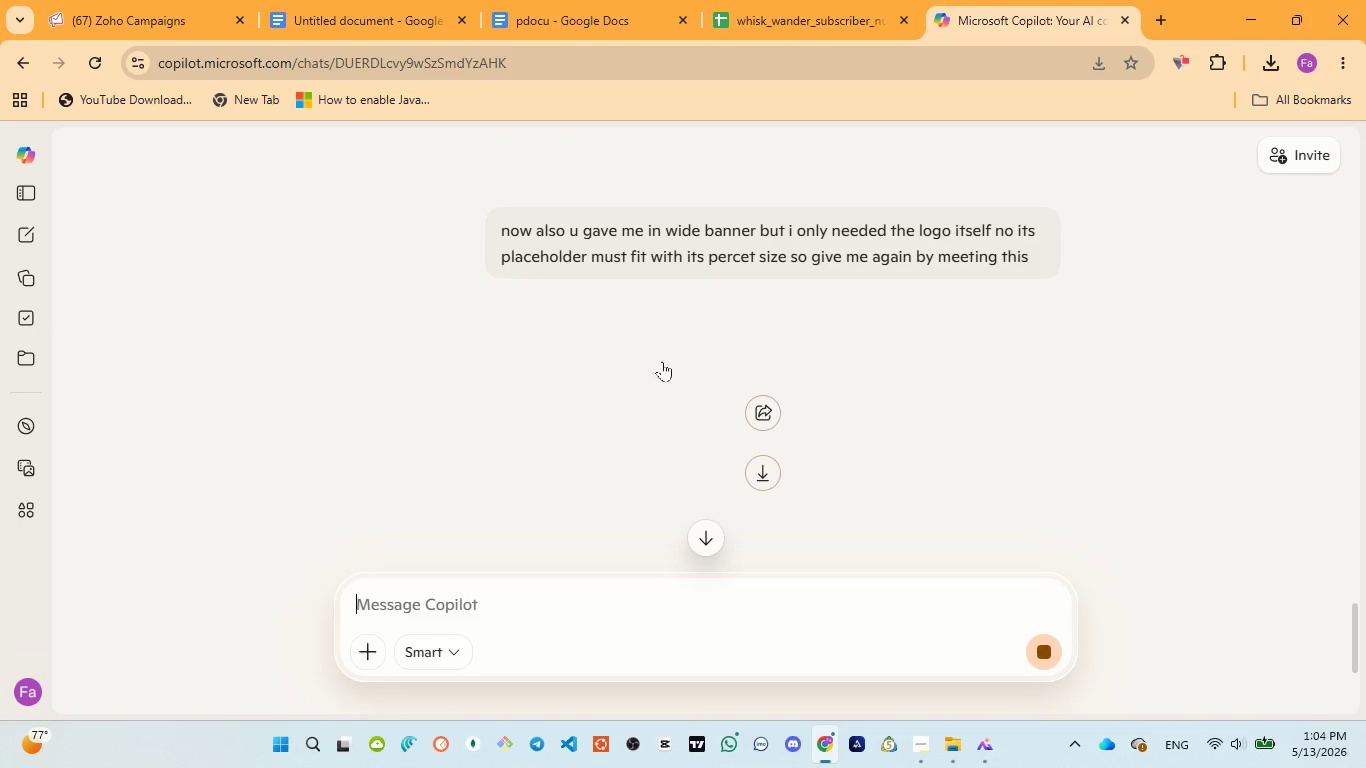 
scroll: coordinate [605, 362], scroll_direction: down, amount: 3.0
 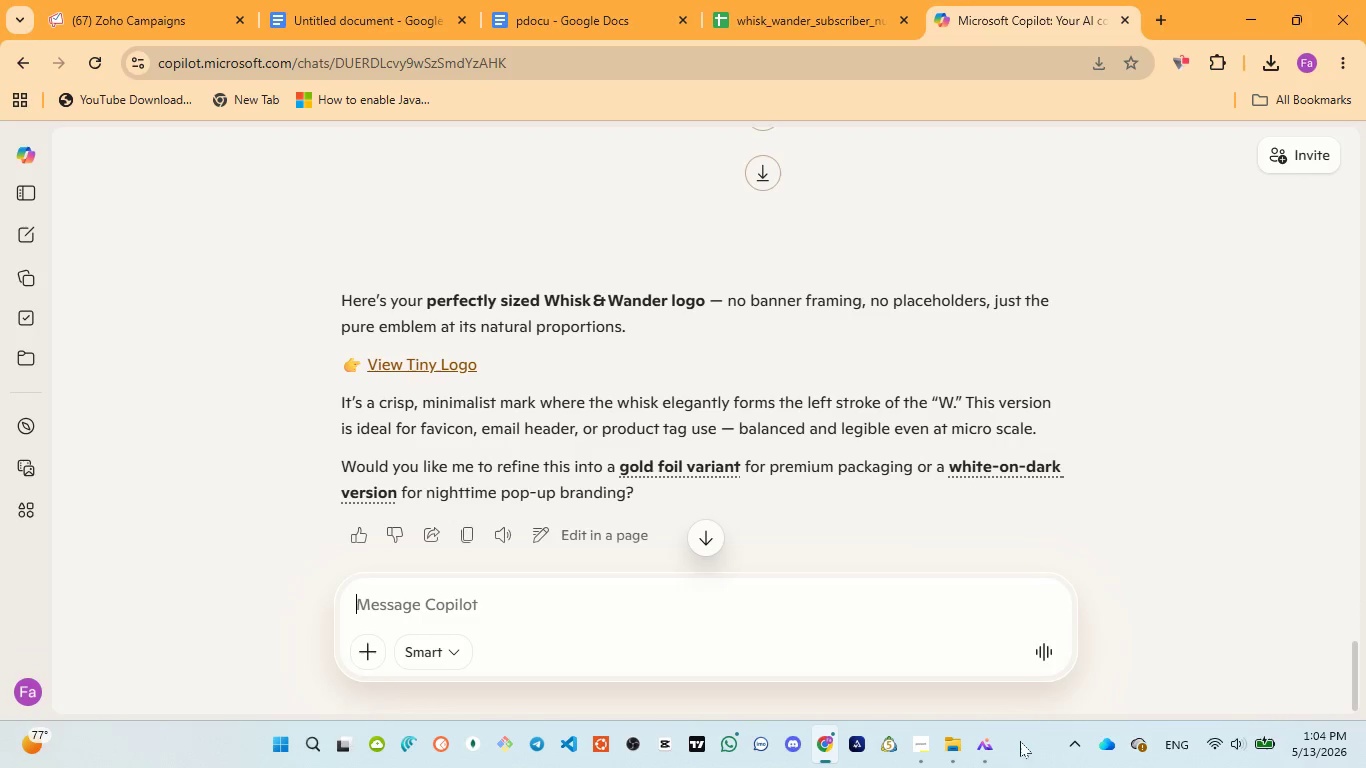 
left_click([940, 646])
 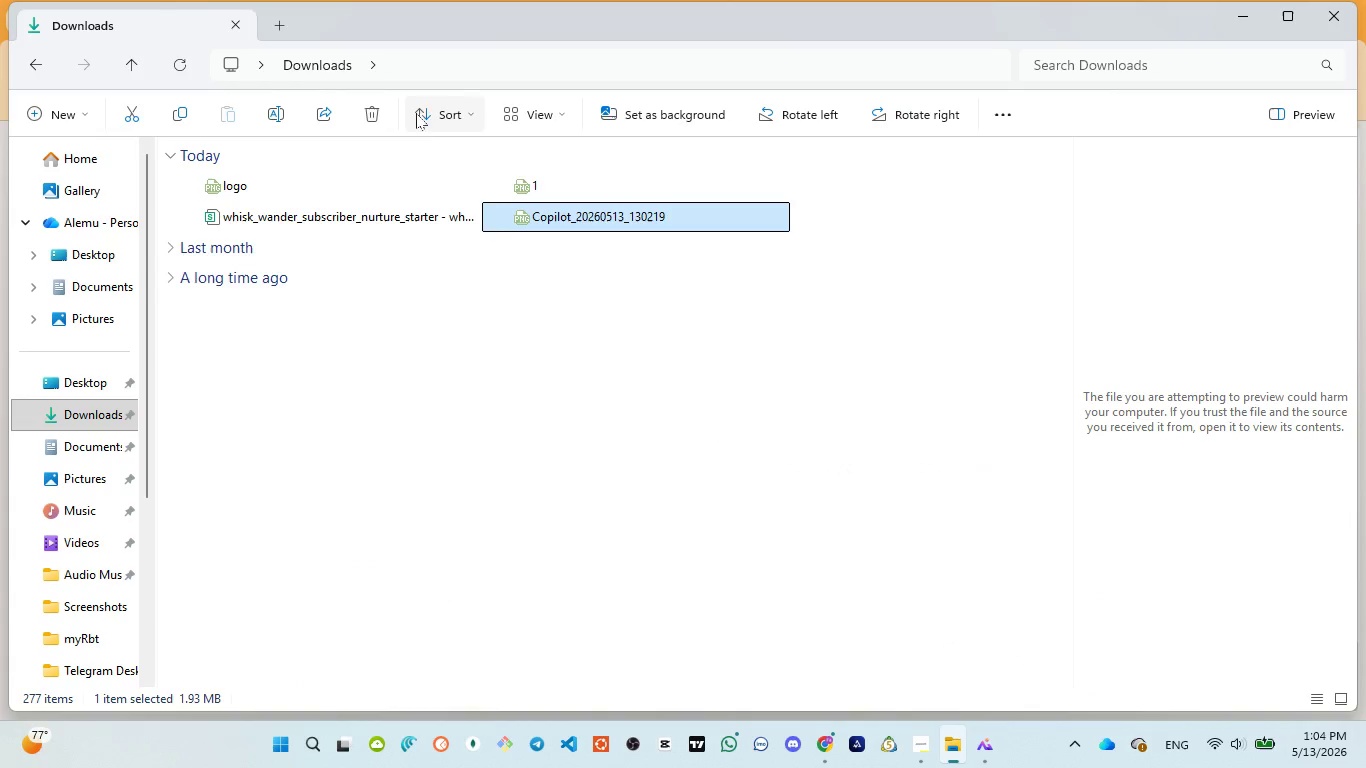 
left_click([379, 113])
 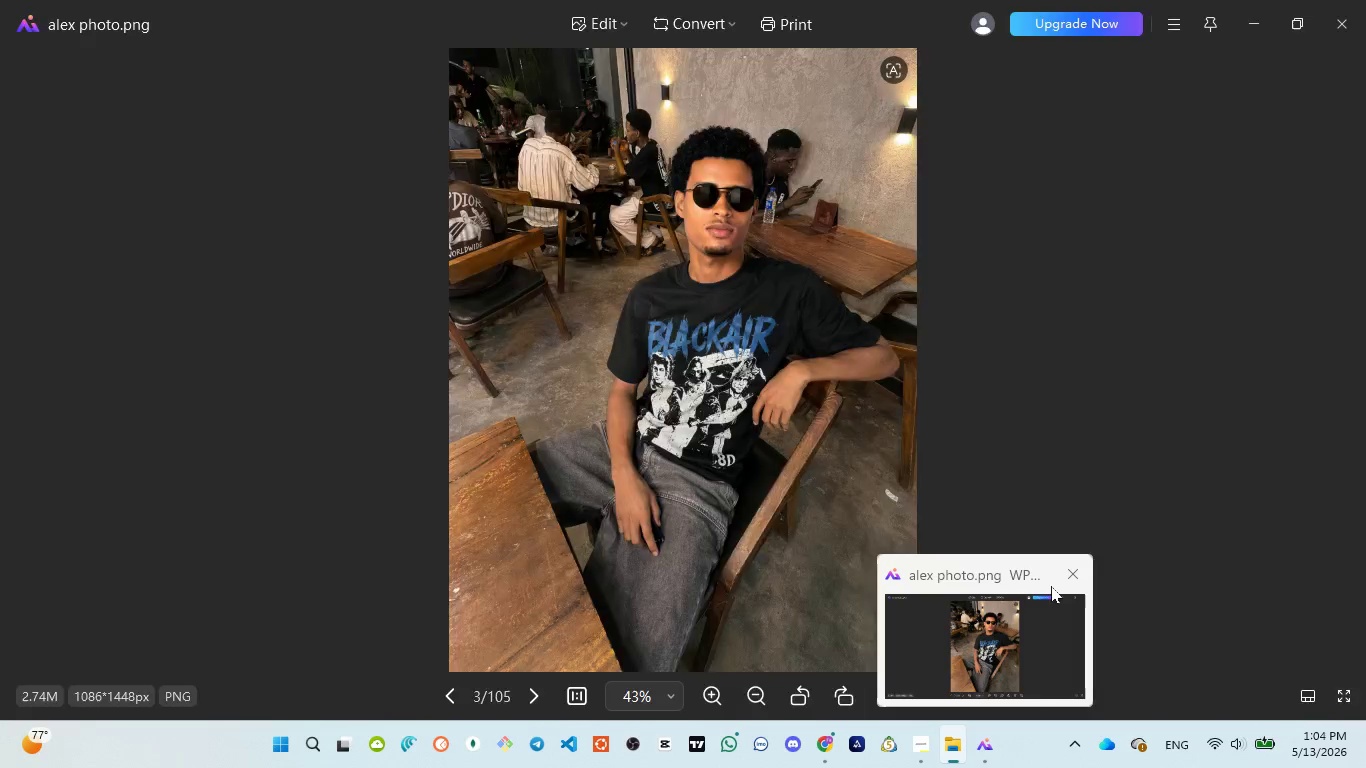 
left_click([1067, 579])
 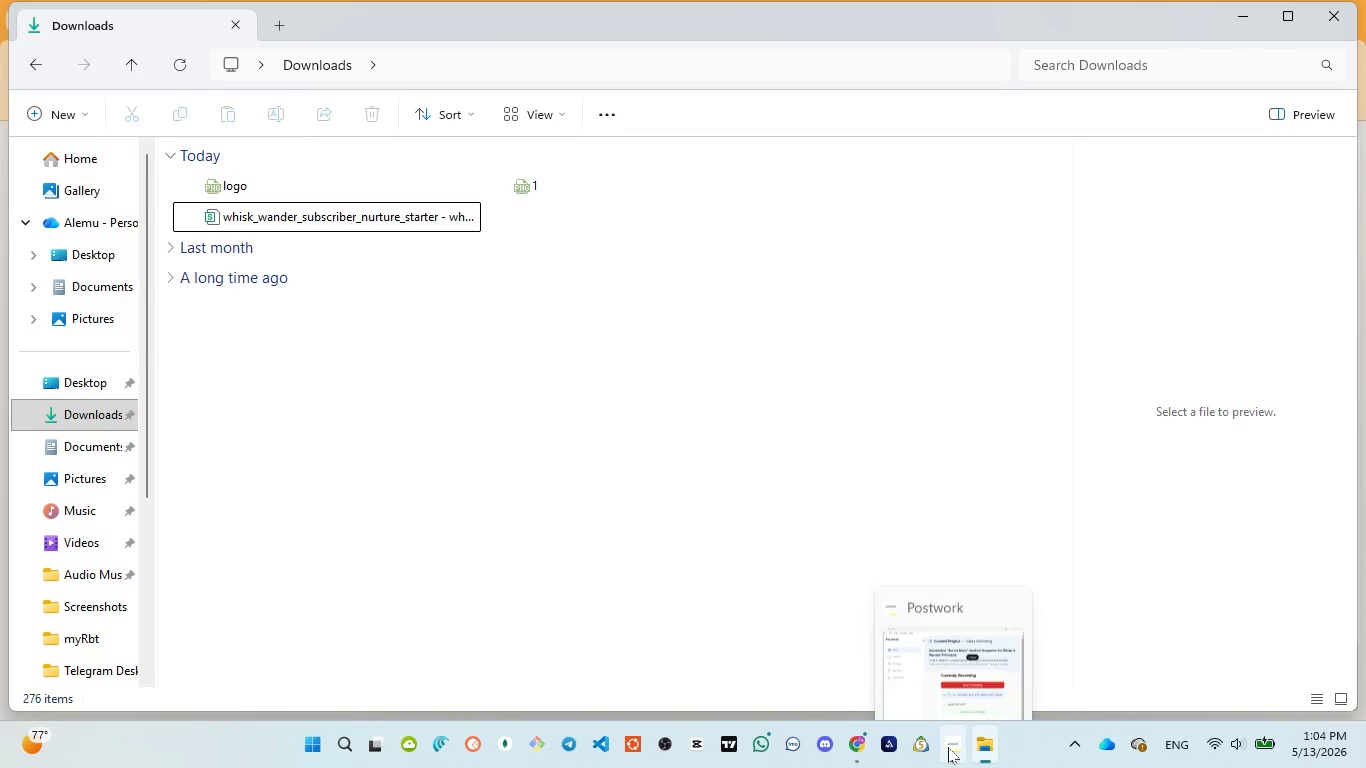 
left_click([945, 655])